 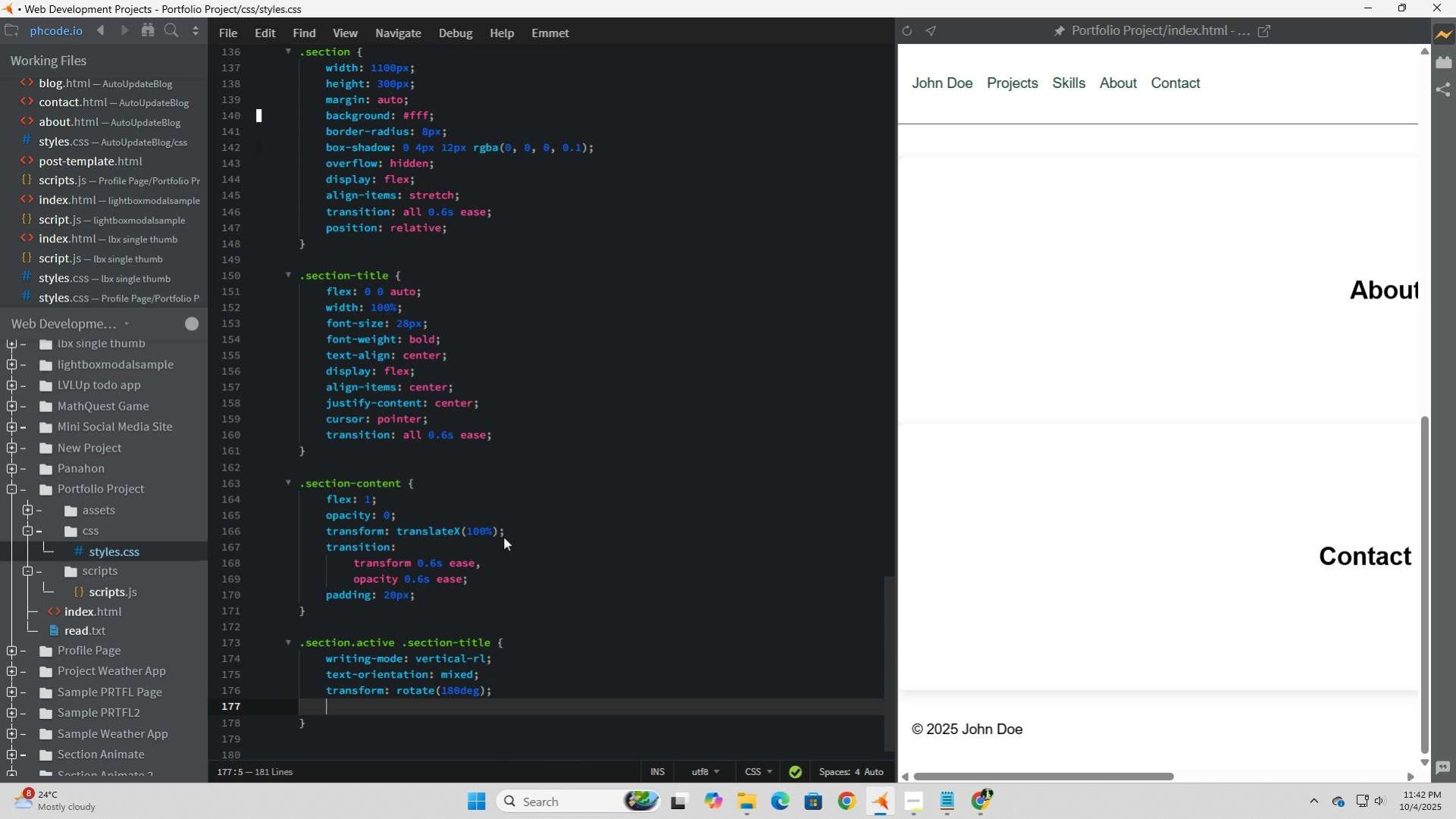 
scroll: coordinate [525, 511], scroll_direction: down, amount: 3.0
 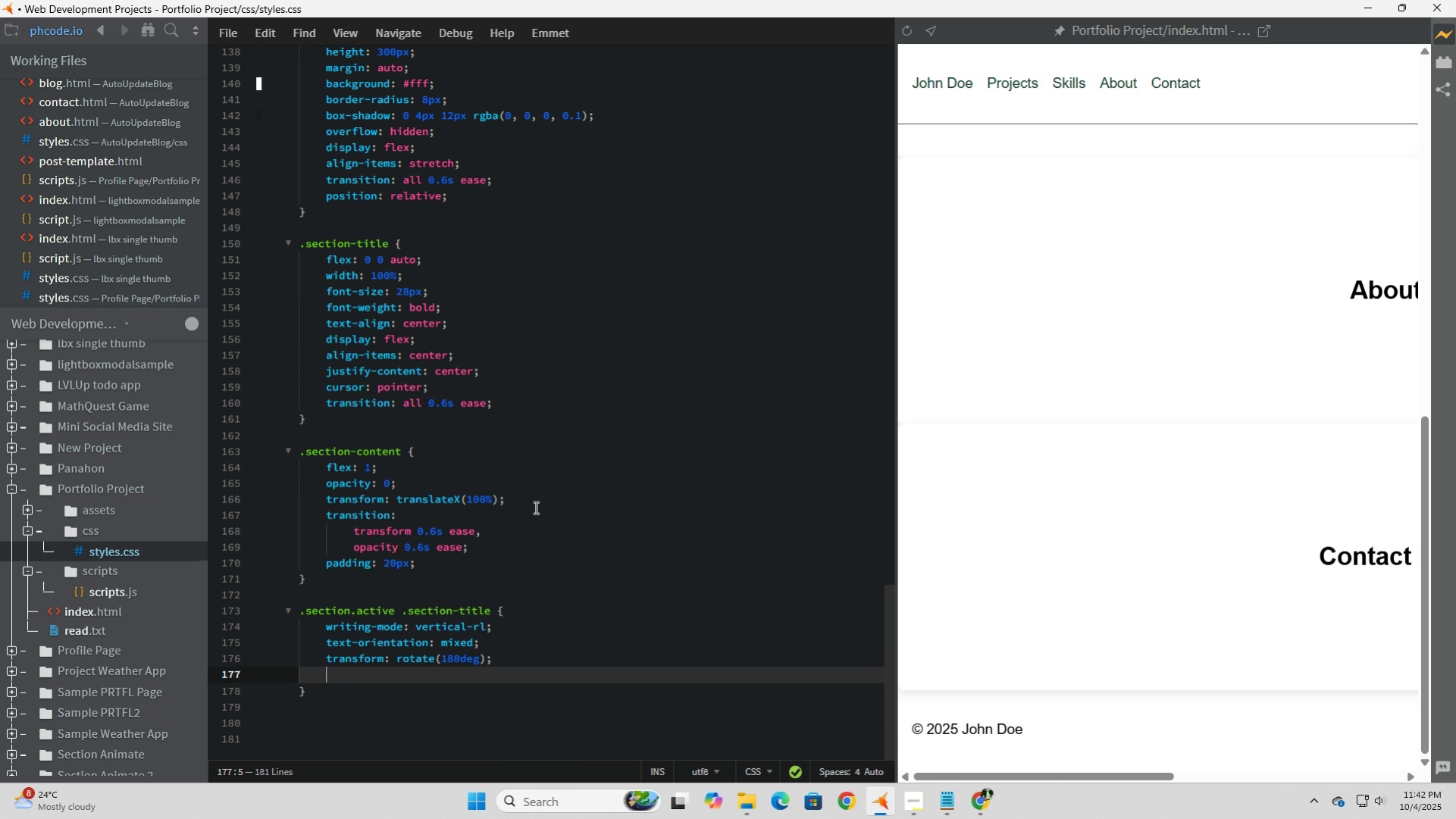 
wait(13.74)
 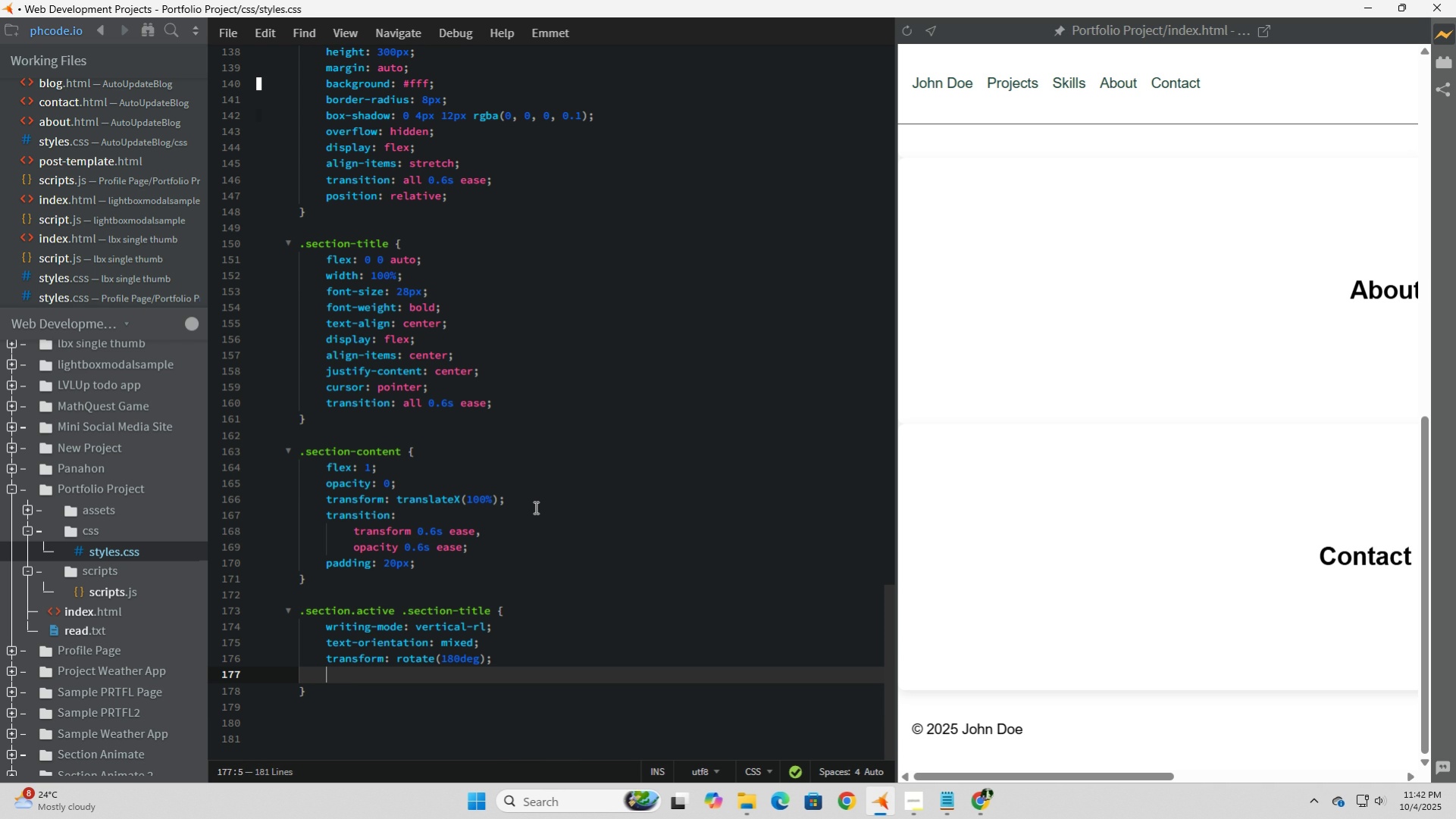 
type(width)
key(Tab)
 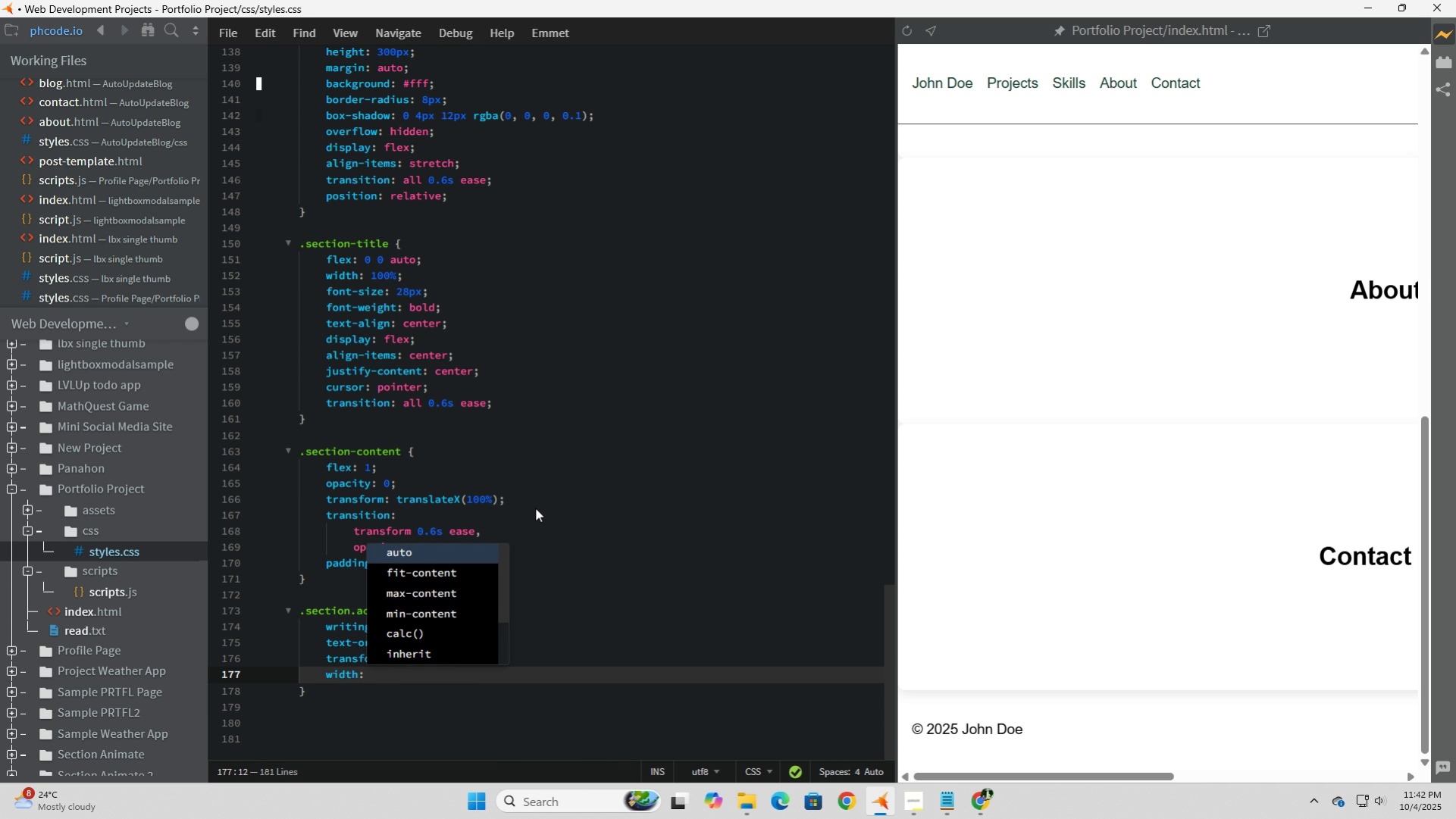 
type(60px;)
 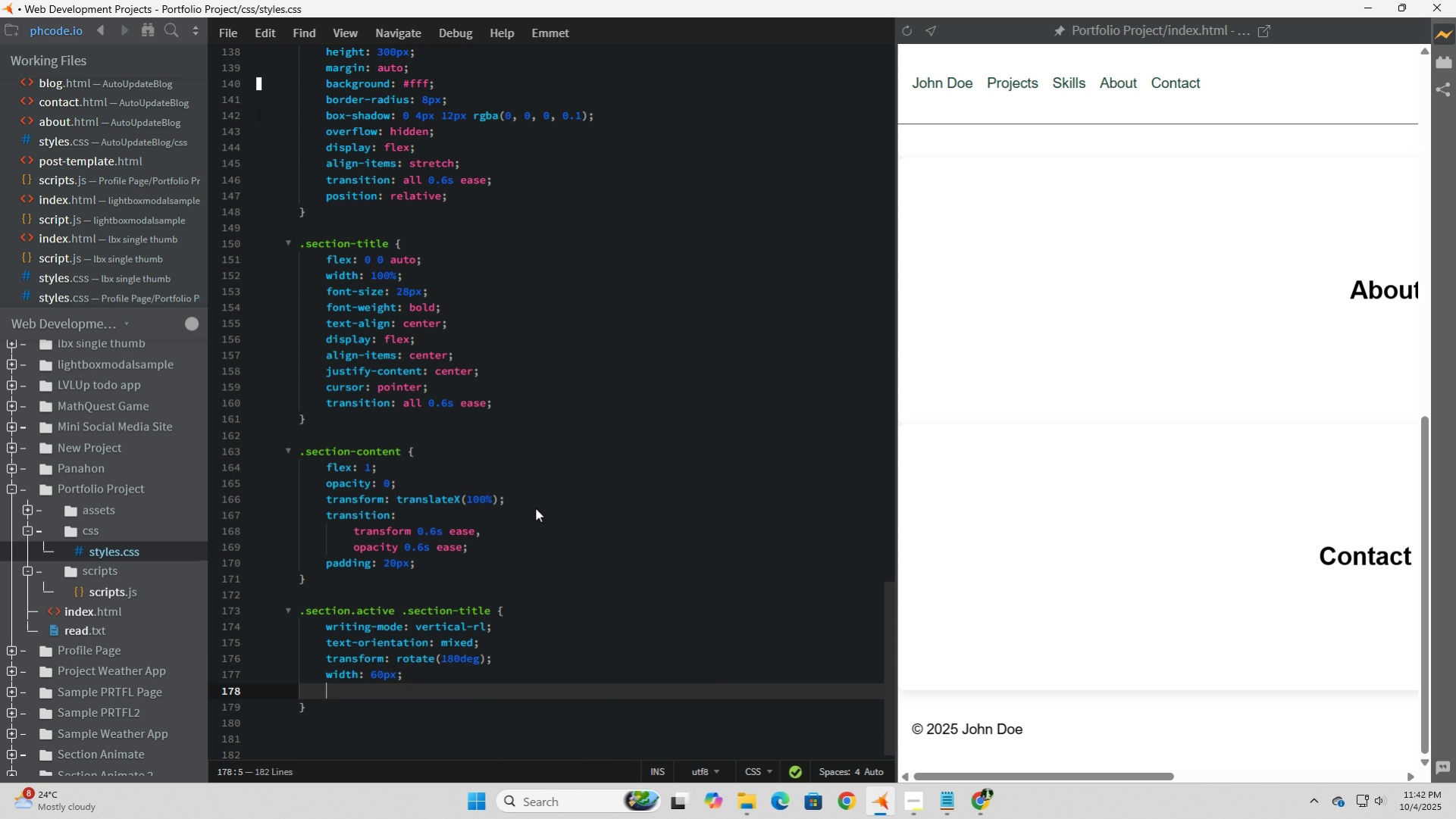 
key(Enter)
 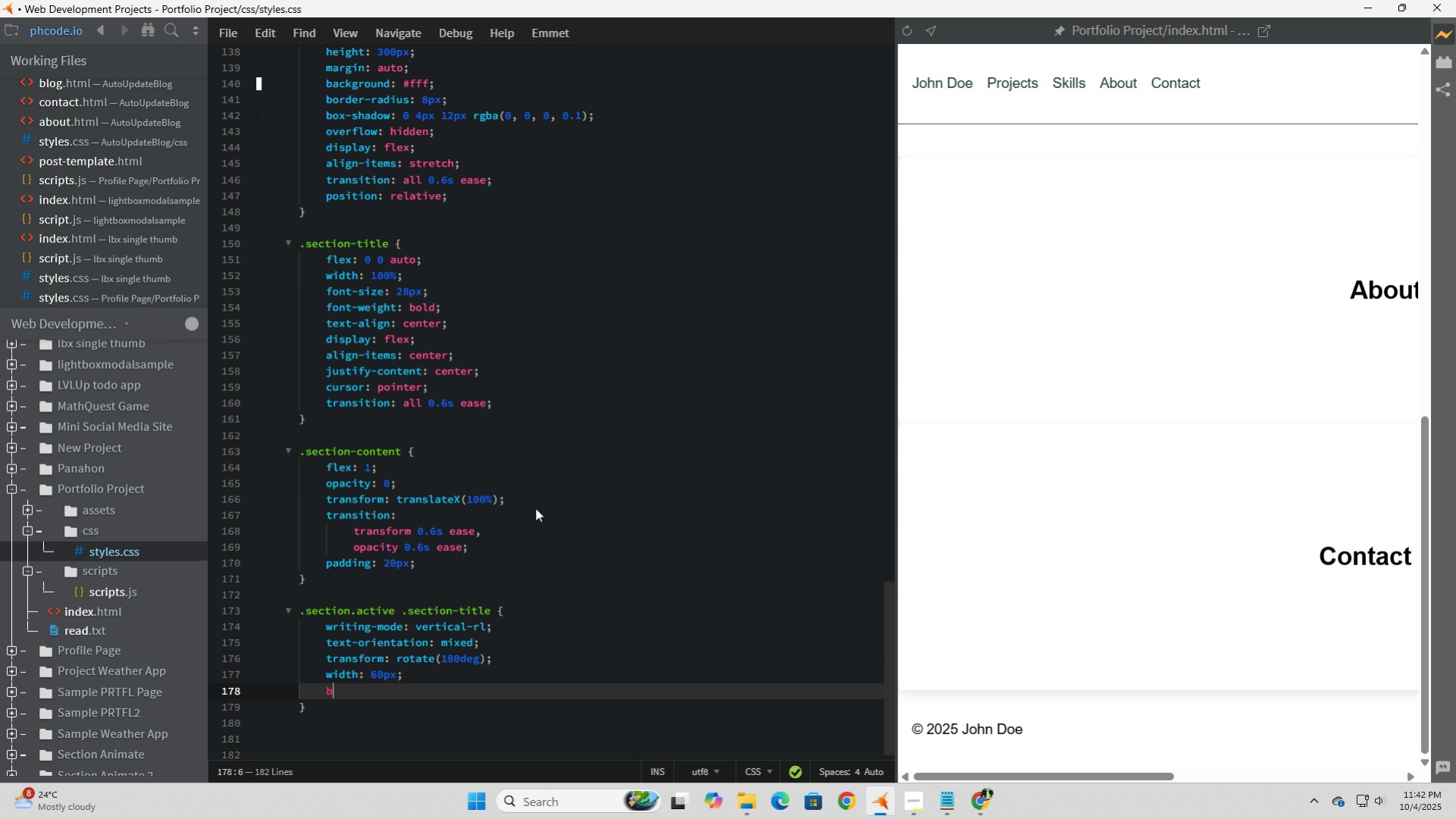 
type(backgor)
key(Backspace)
key(Backspace)
type(r)
 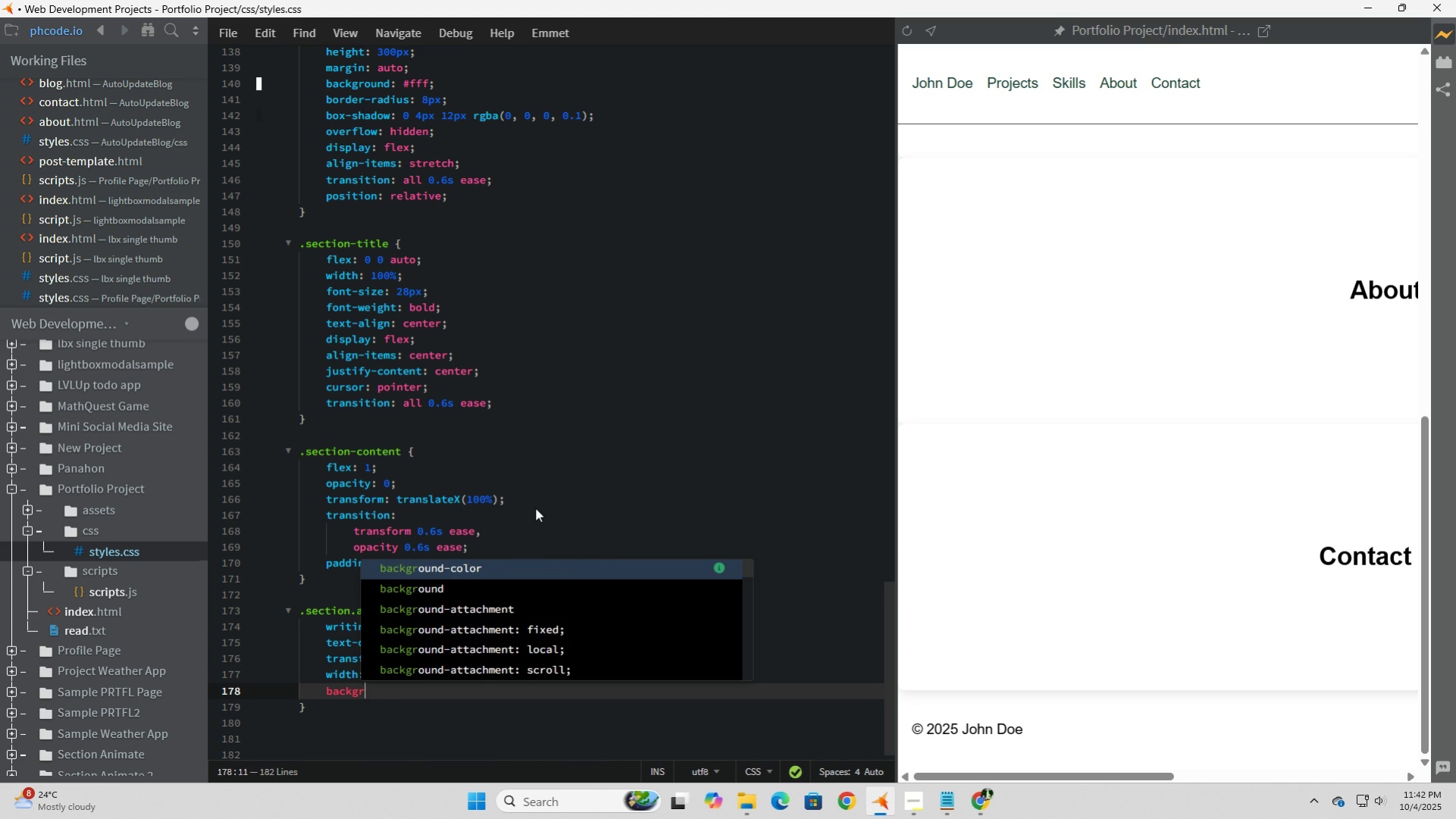 
key(ArrowDown)
 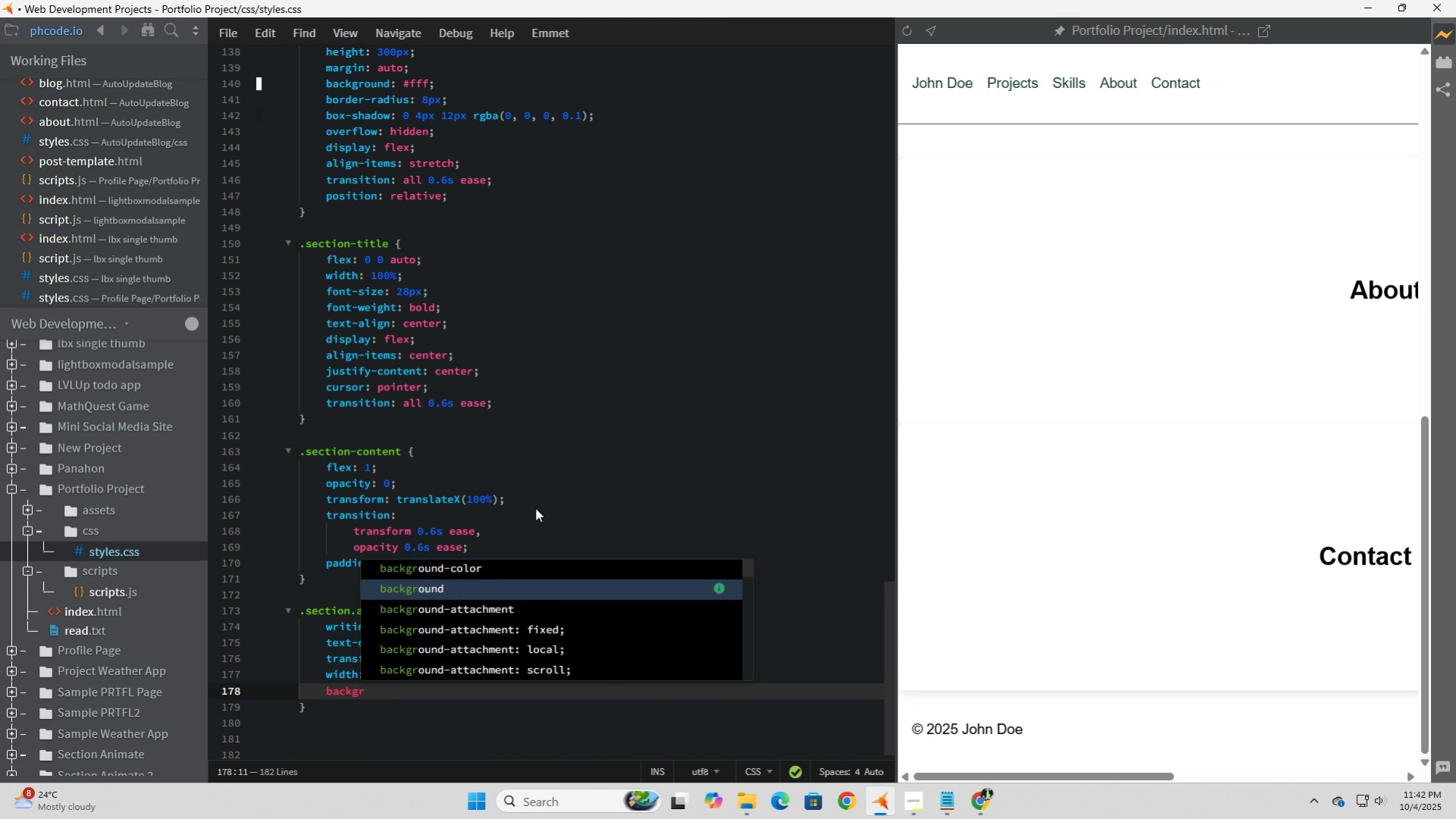 
key(Tab)